 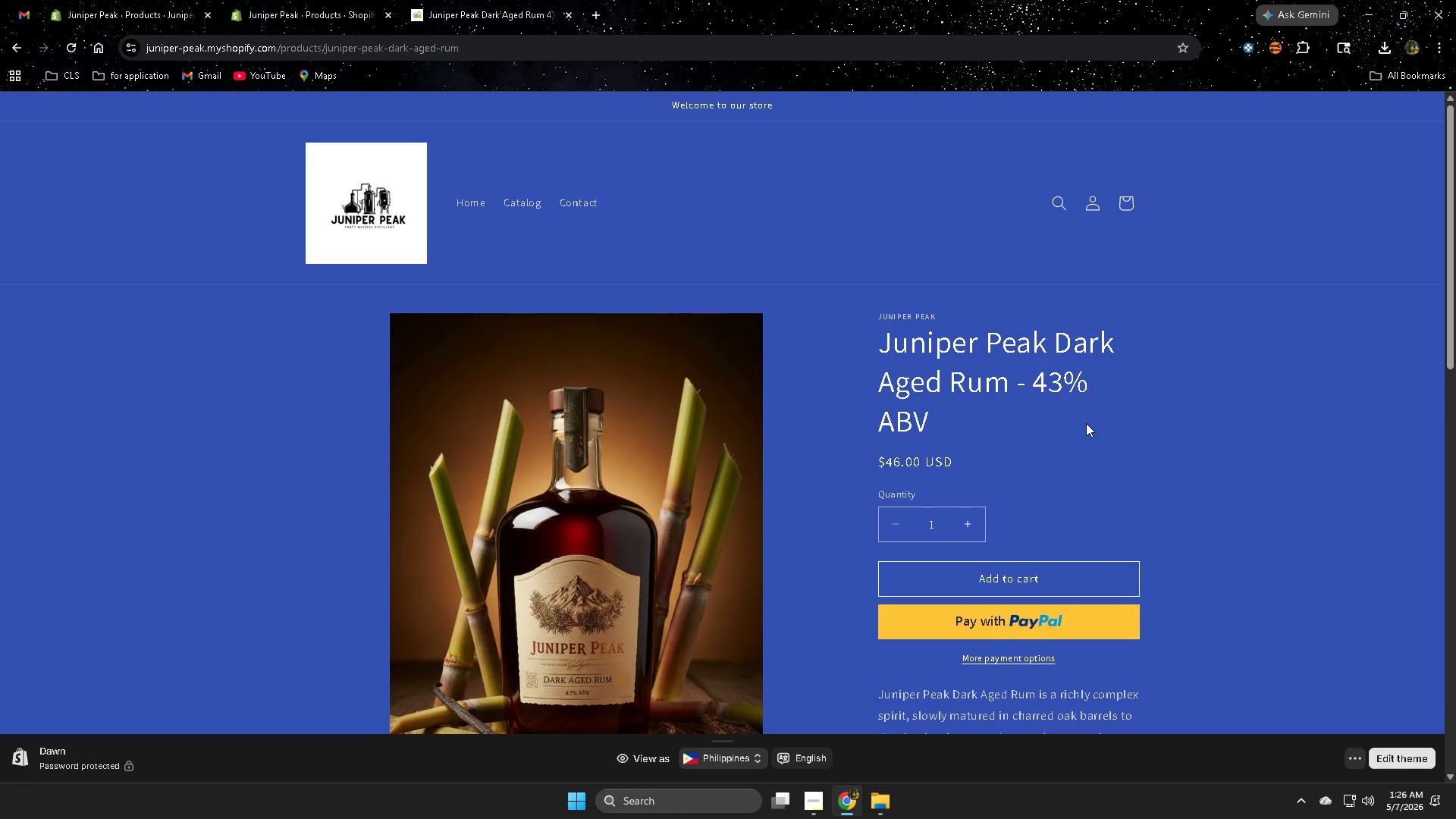 
scroll: coordinate [1065, 551], scroll_direction: down, amount: 6.0
 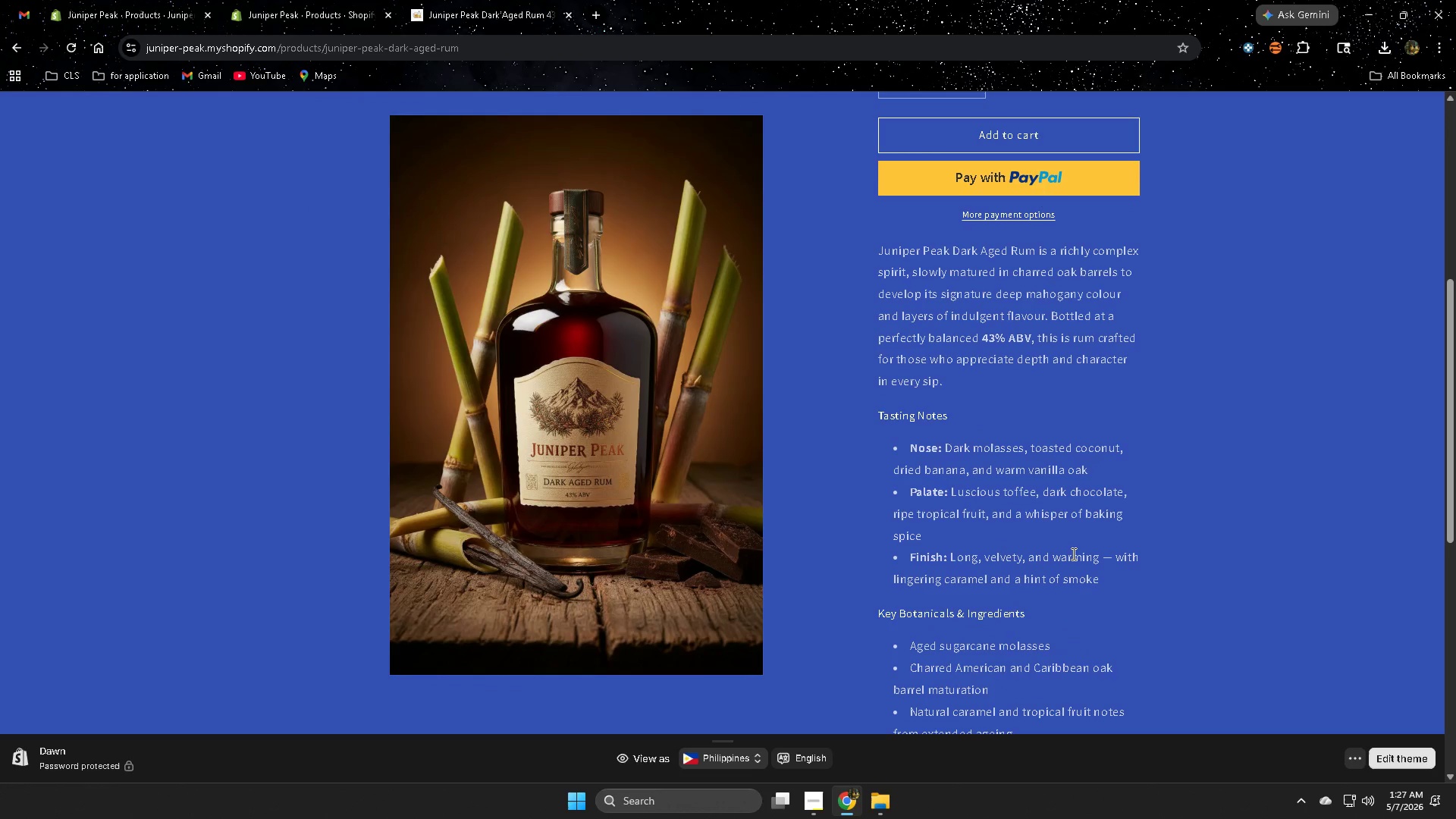 
wait(41.16)
 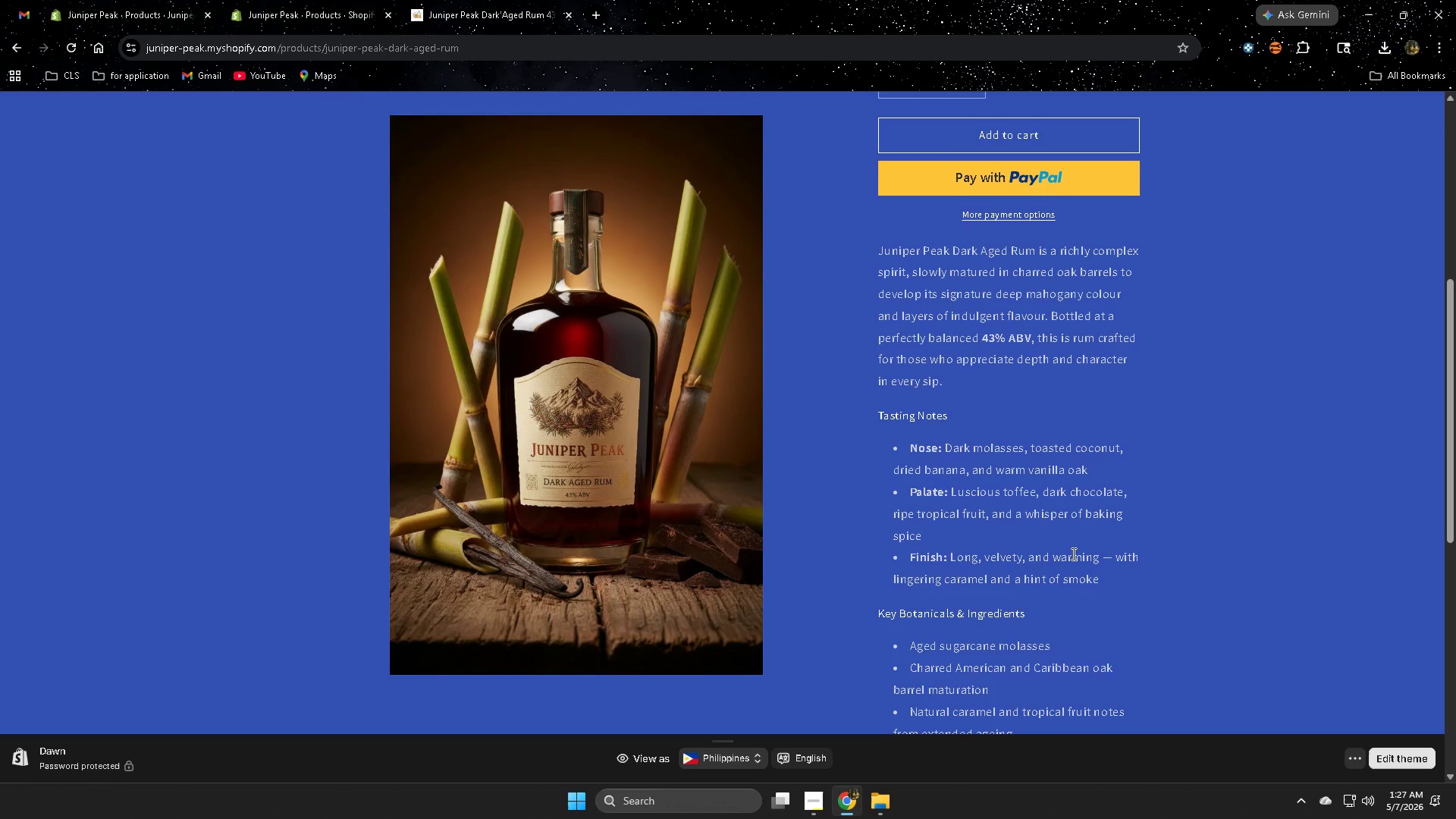 
scroll: coordinate [1112, 594], scroll_direction: down, amount: 3.0
 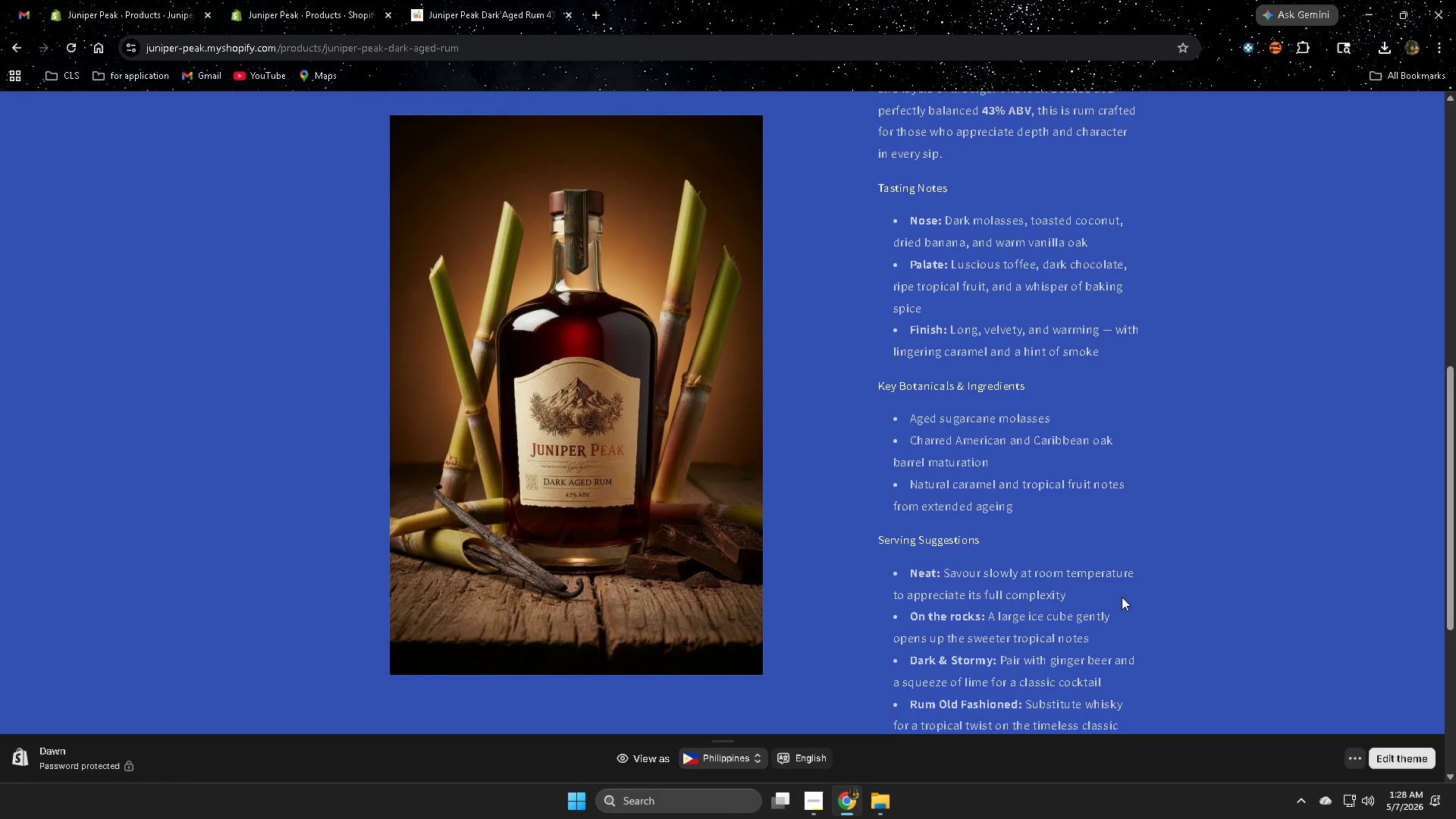 
wait(19.3)
 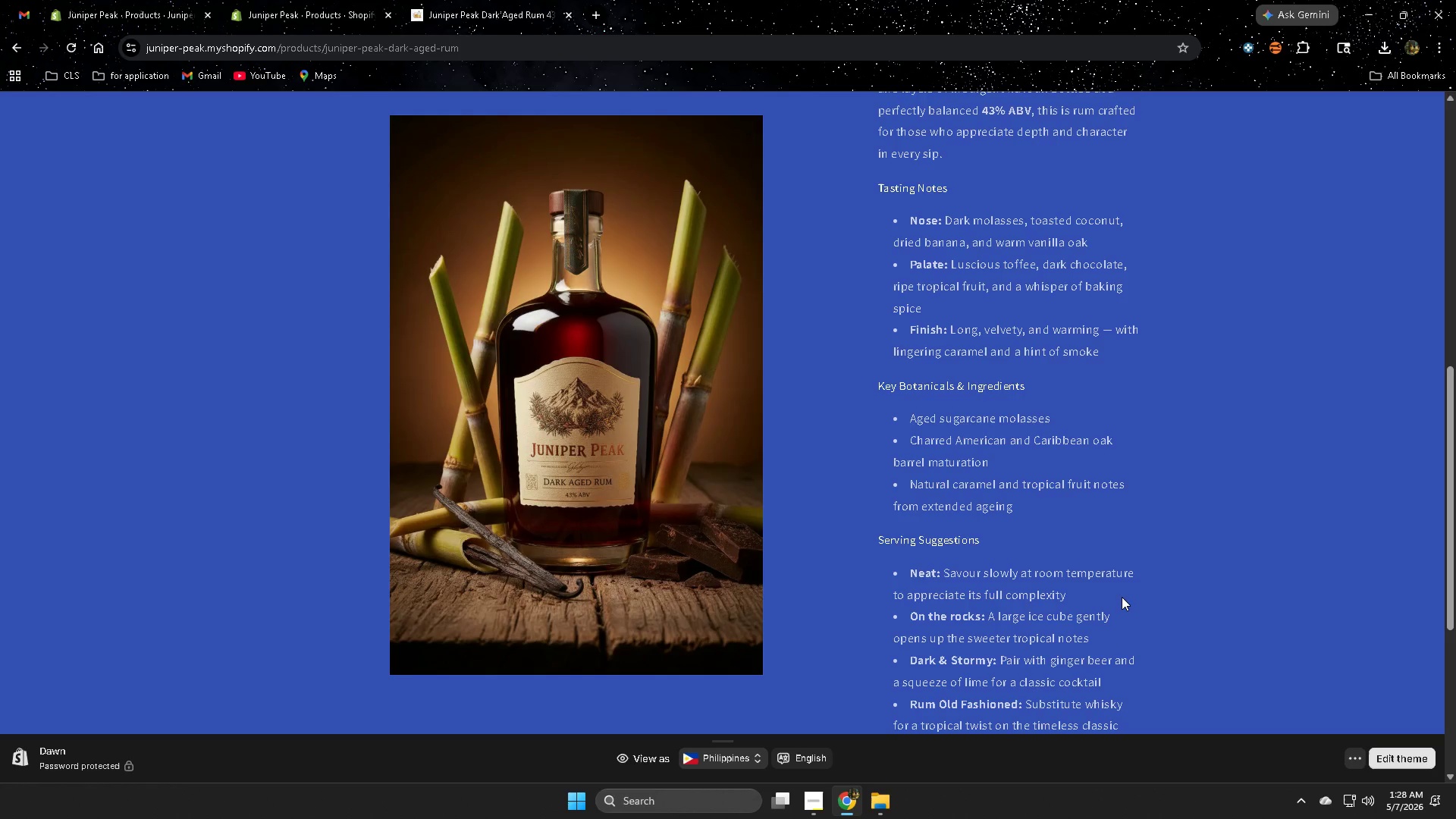 
scroll: coordinate [1129, 607], scroll_direction: down, amount: 2.0
 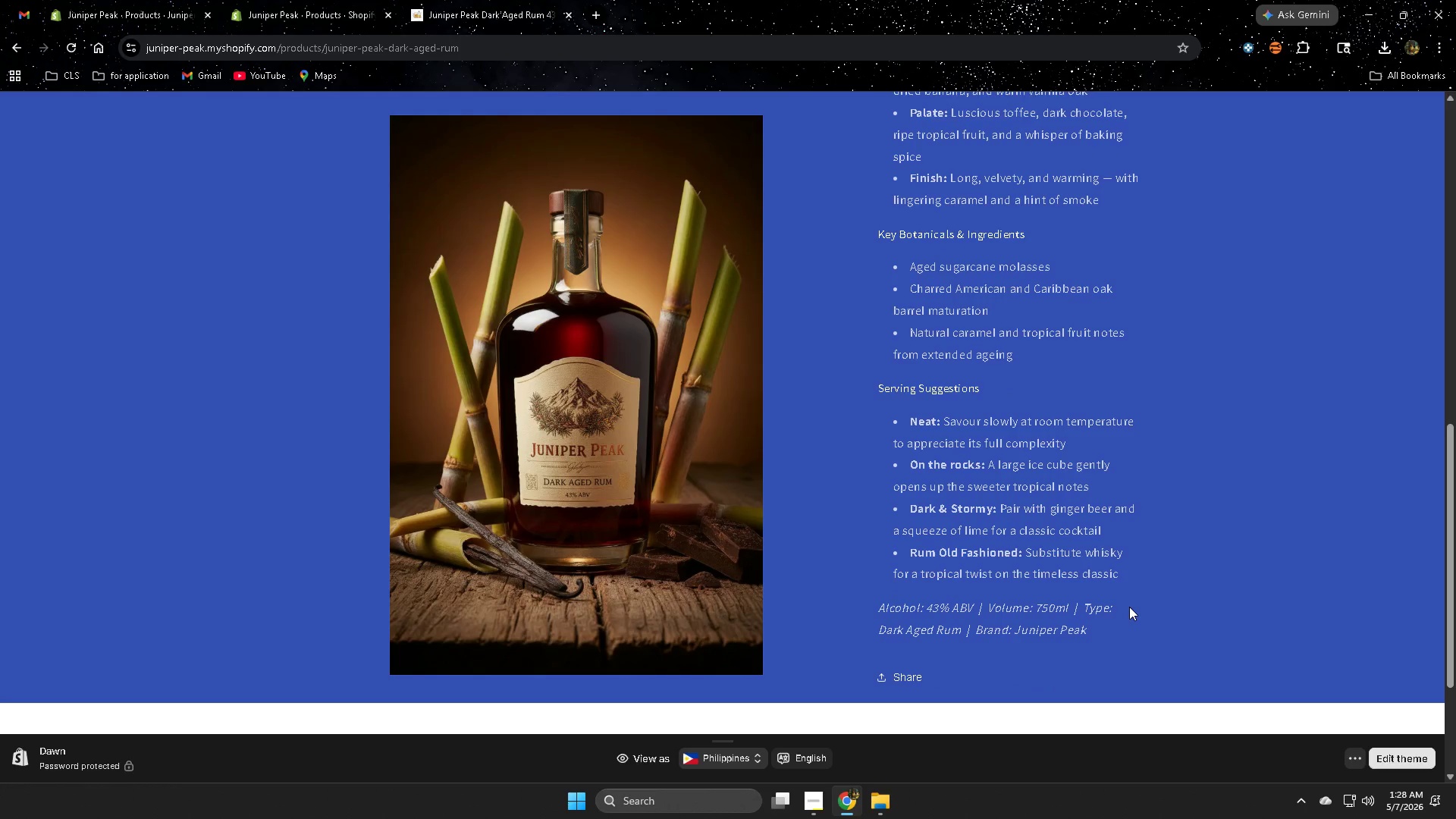 
wait(31.69)
 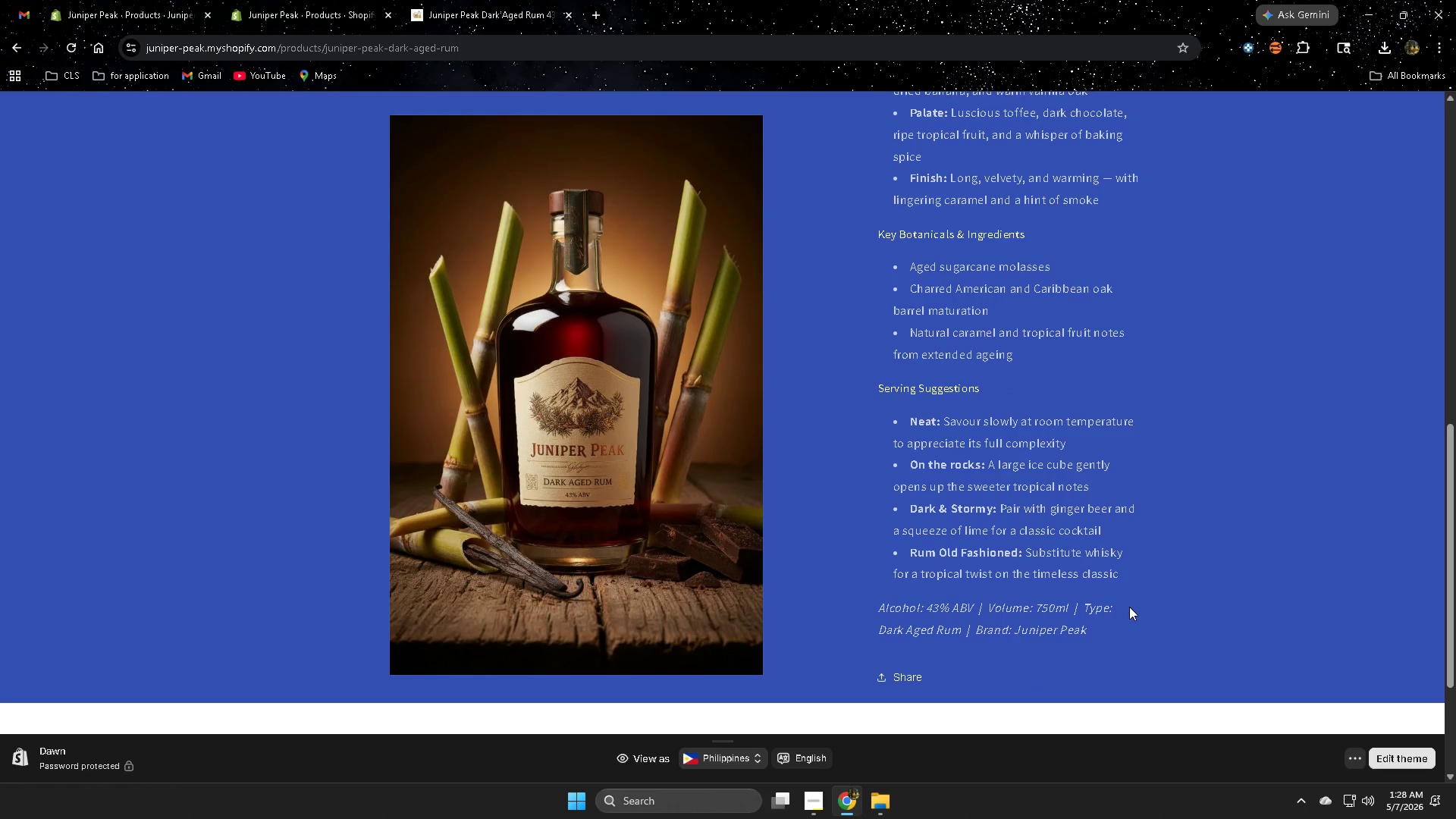 
scroll: coordinate [786, 628], scroll_direction: down, amount: 4.0
 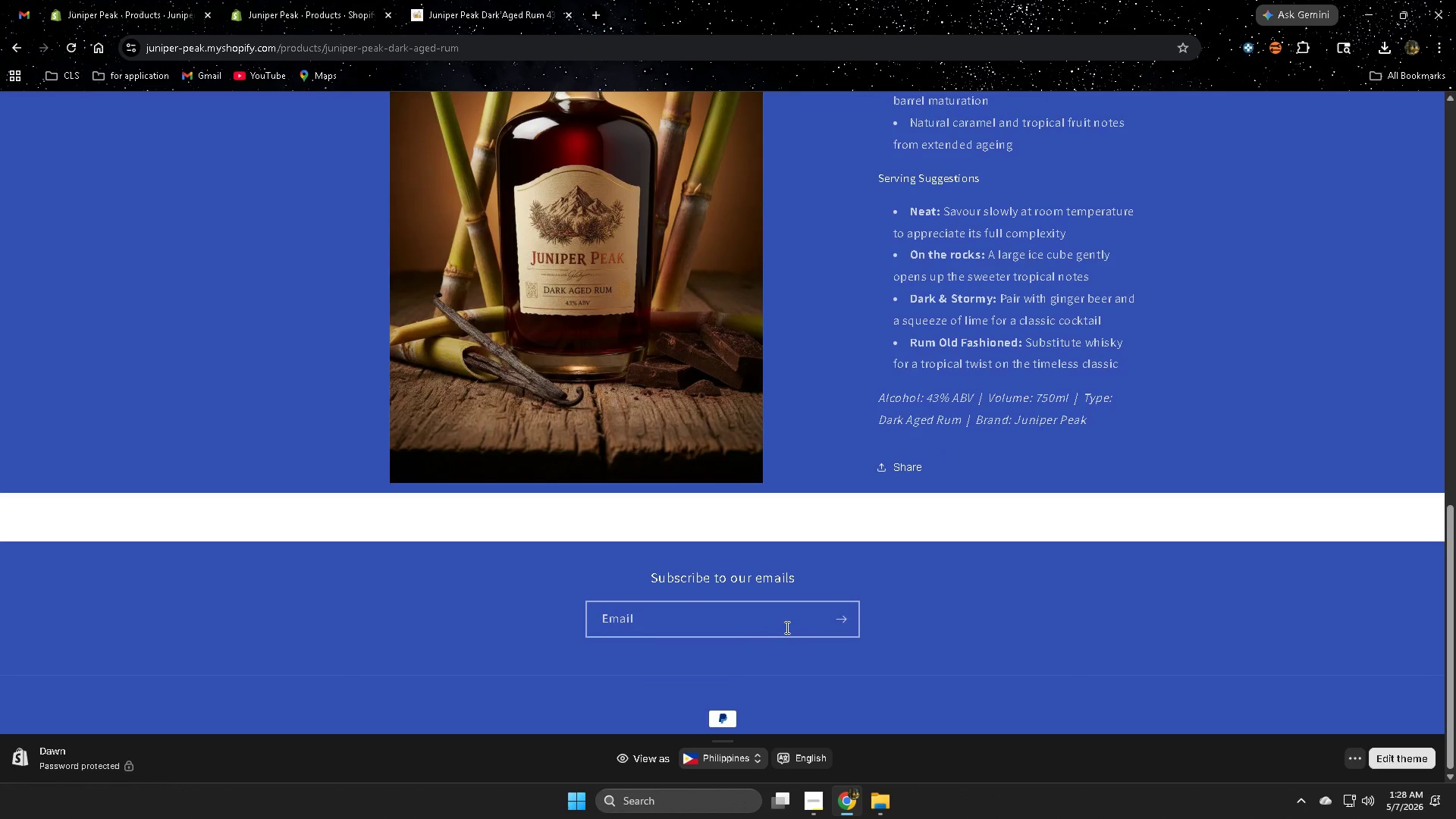 
scroll: coordinate [786, 627], scroll_direction: up, amount: 7.0
 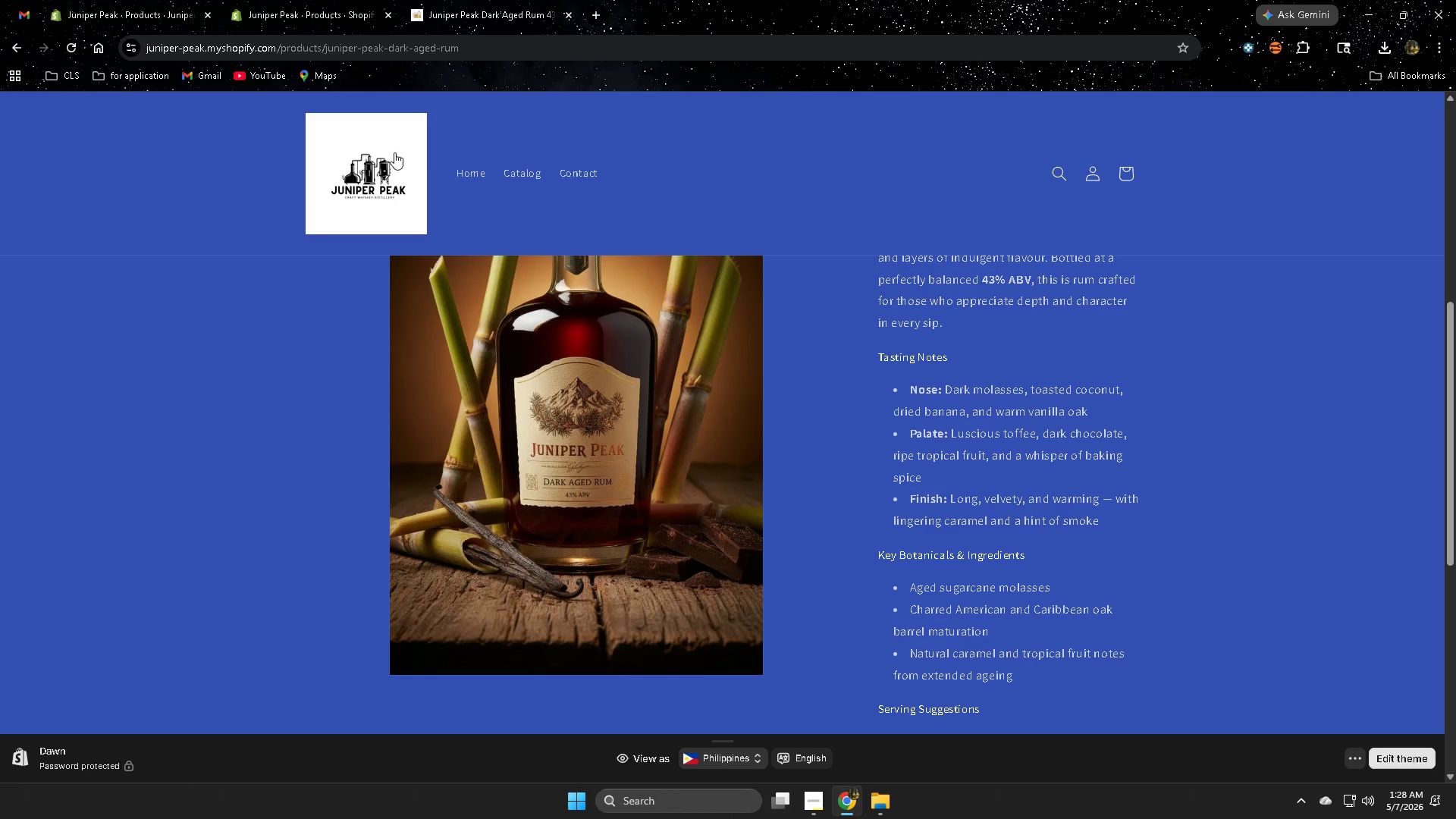 
left_click([473, 161])
 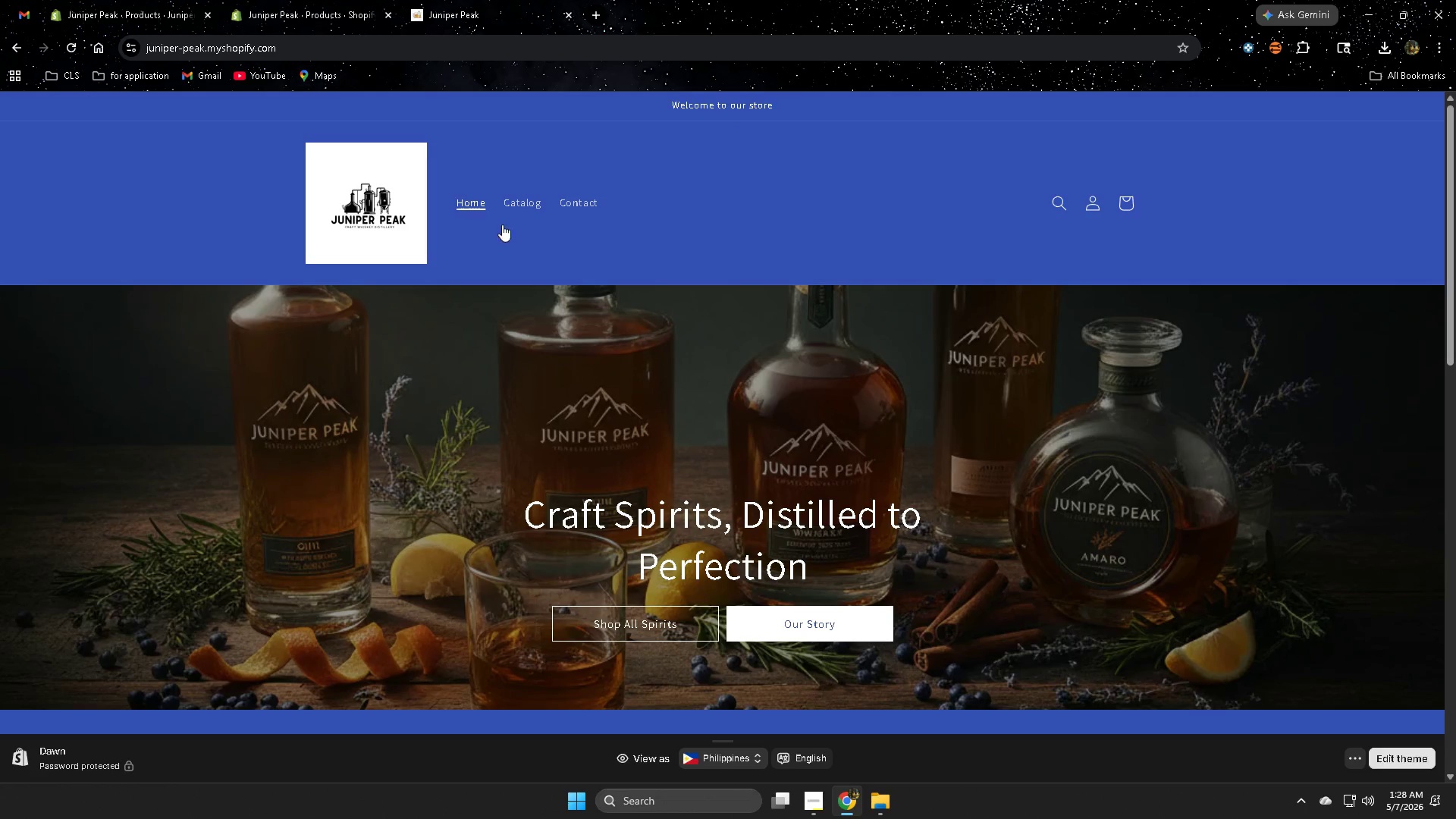 
scroll: coordinate [275, 211], scroll_direction: down, amount: 13.0
 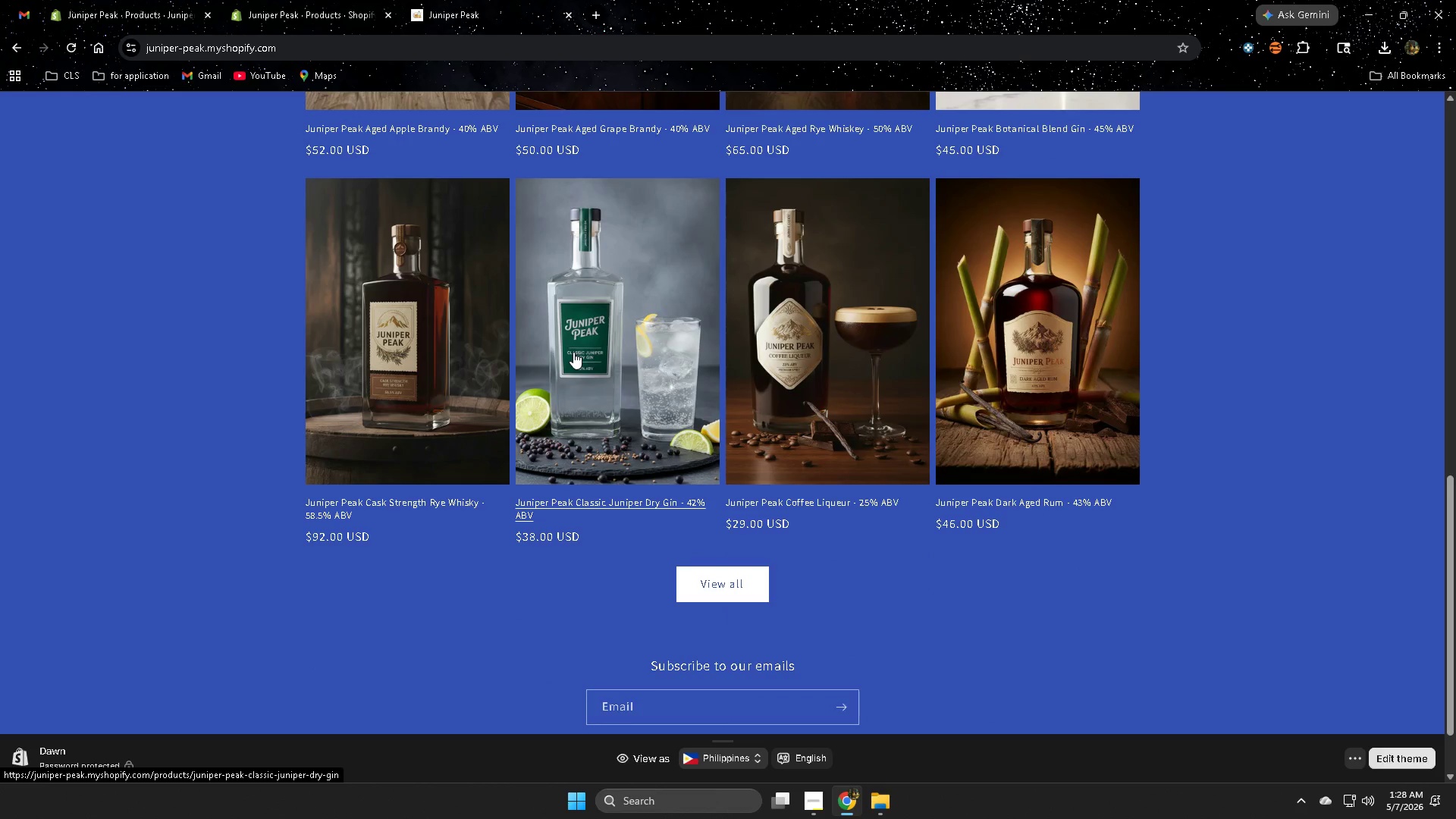 
left_click([573, 347])
 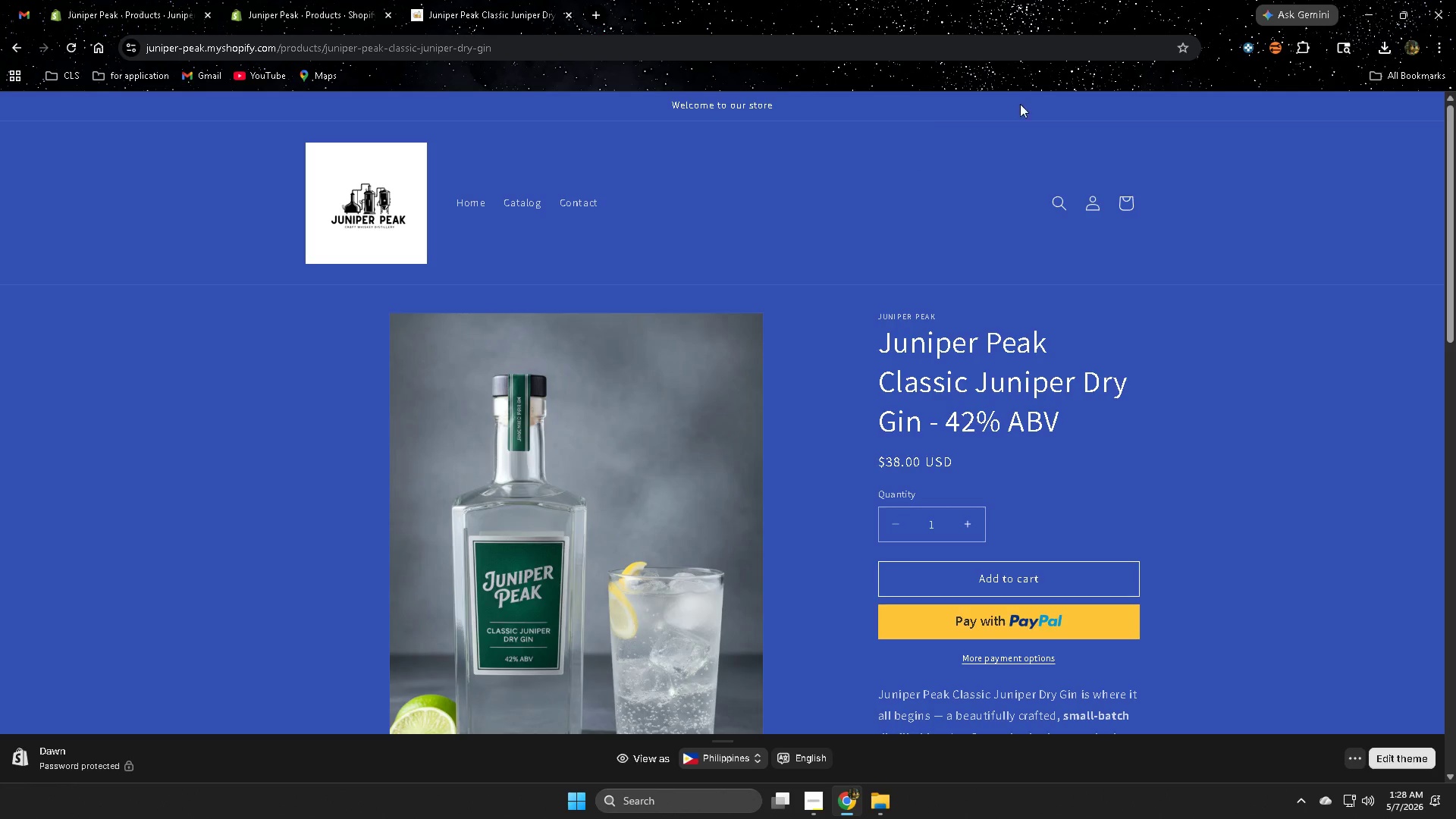 
scroll: coordinate [1132, 244], scroll_direction: down, amount: 1.0
 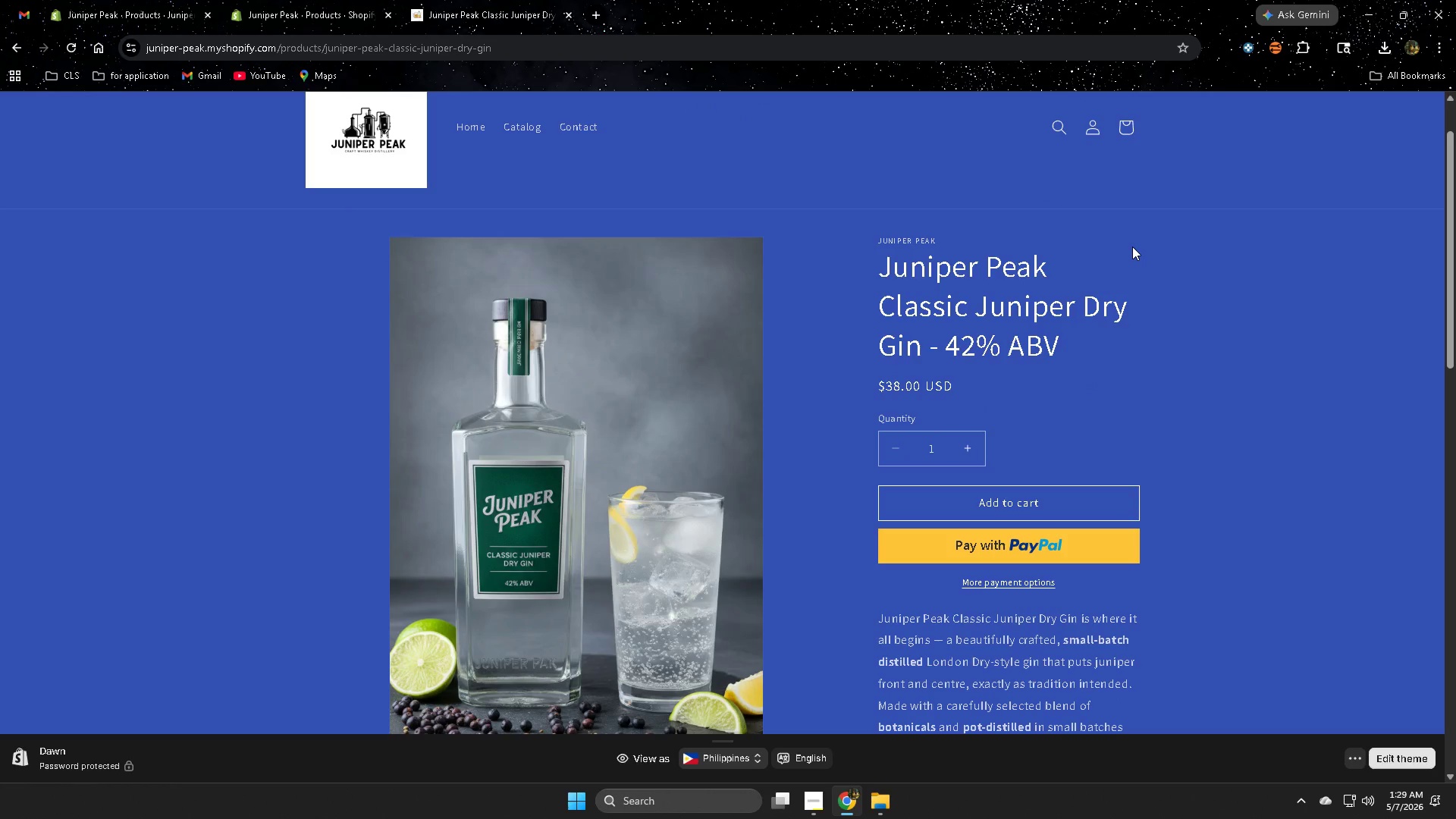 
wait(46.54)
 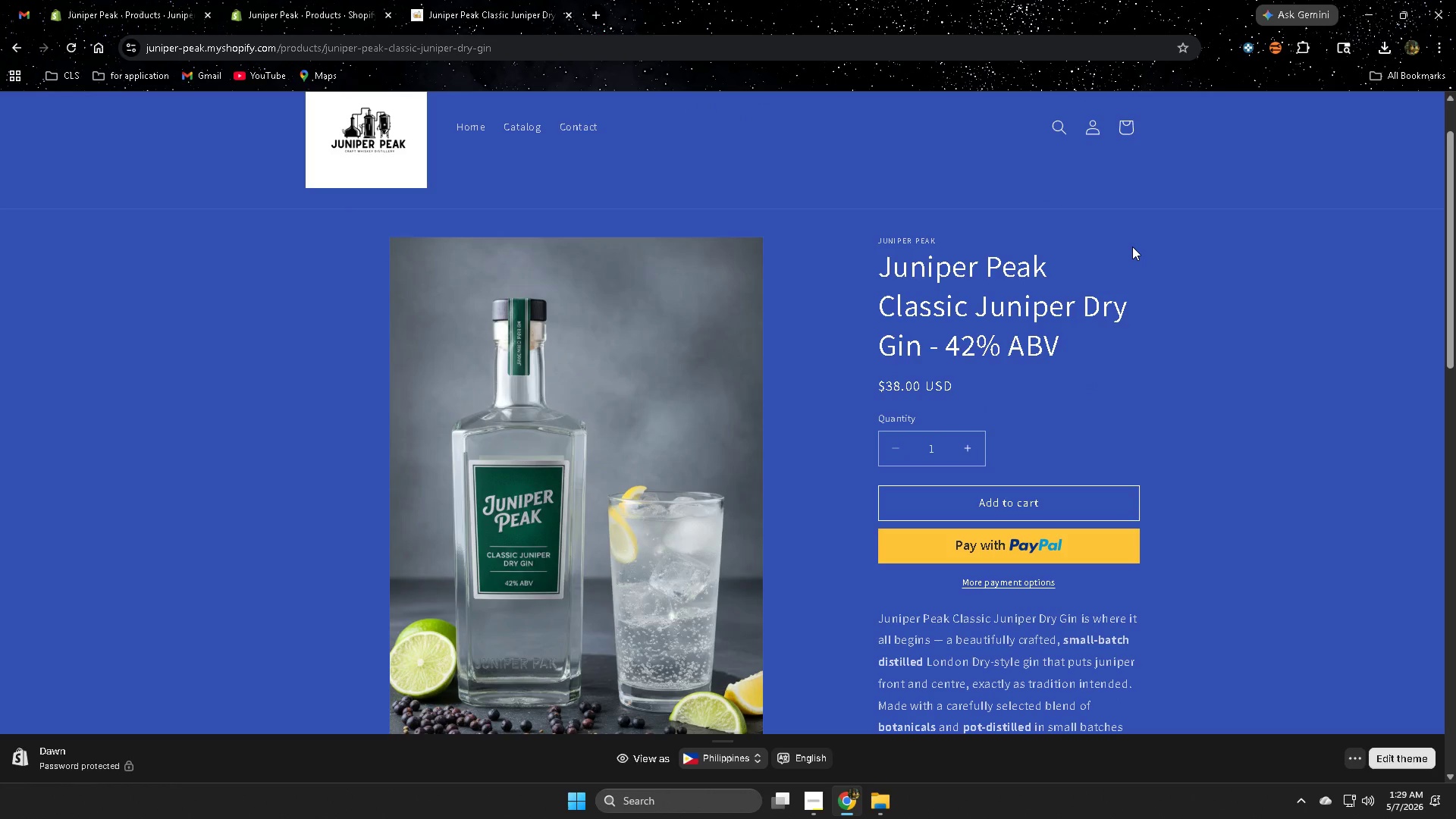 
scroll: coordinate [1181, 286], scroll_direction: down, amount: 3.0
 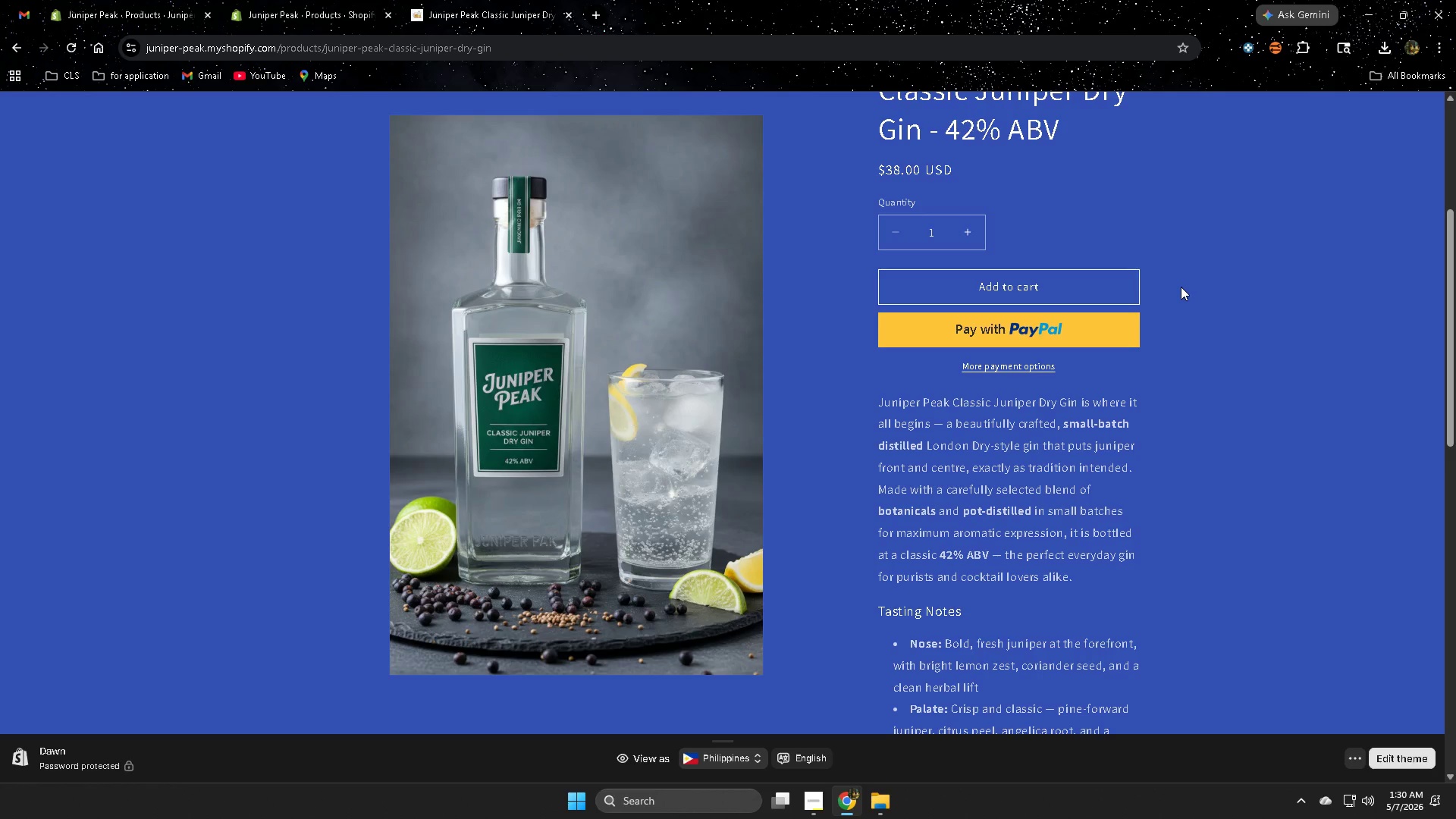 
wait(38.31)
 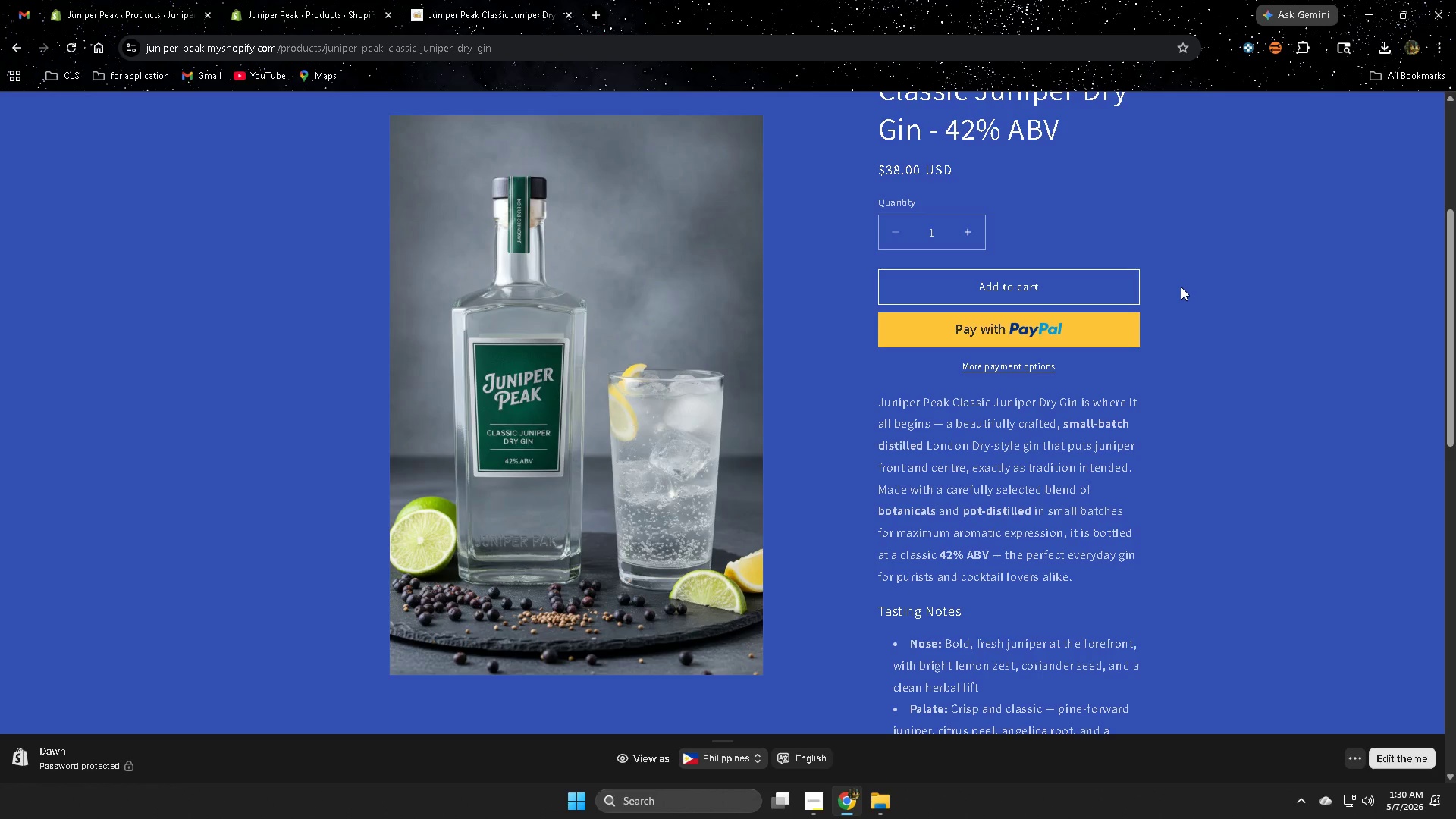 
scroll: coordinate [1153, 293], scroll_direction: down, amount: 4.0
 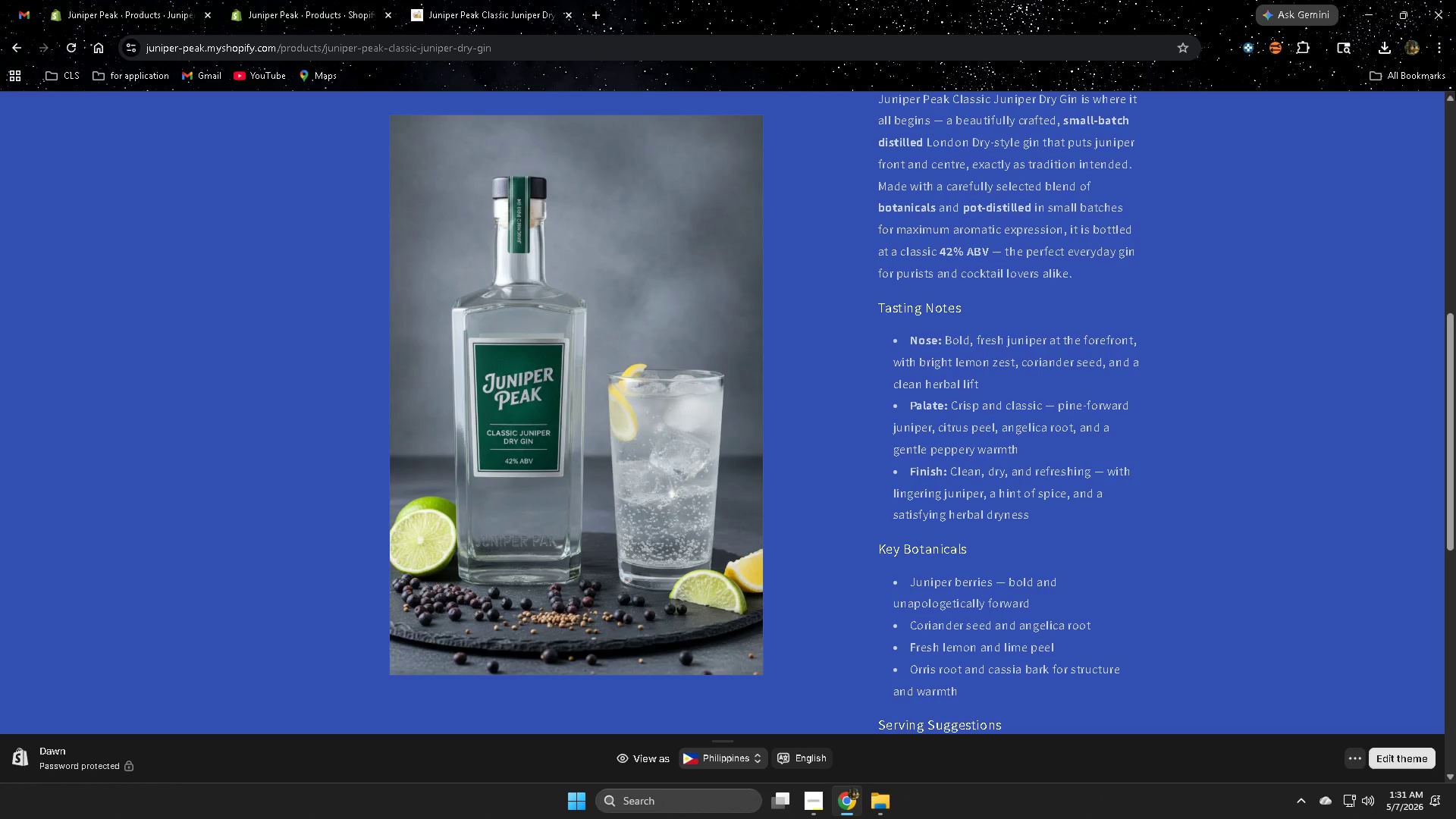 
wait(98.57)
 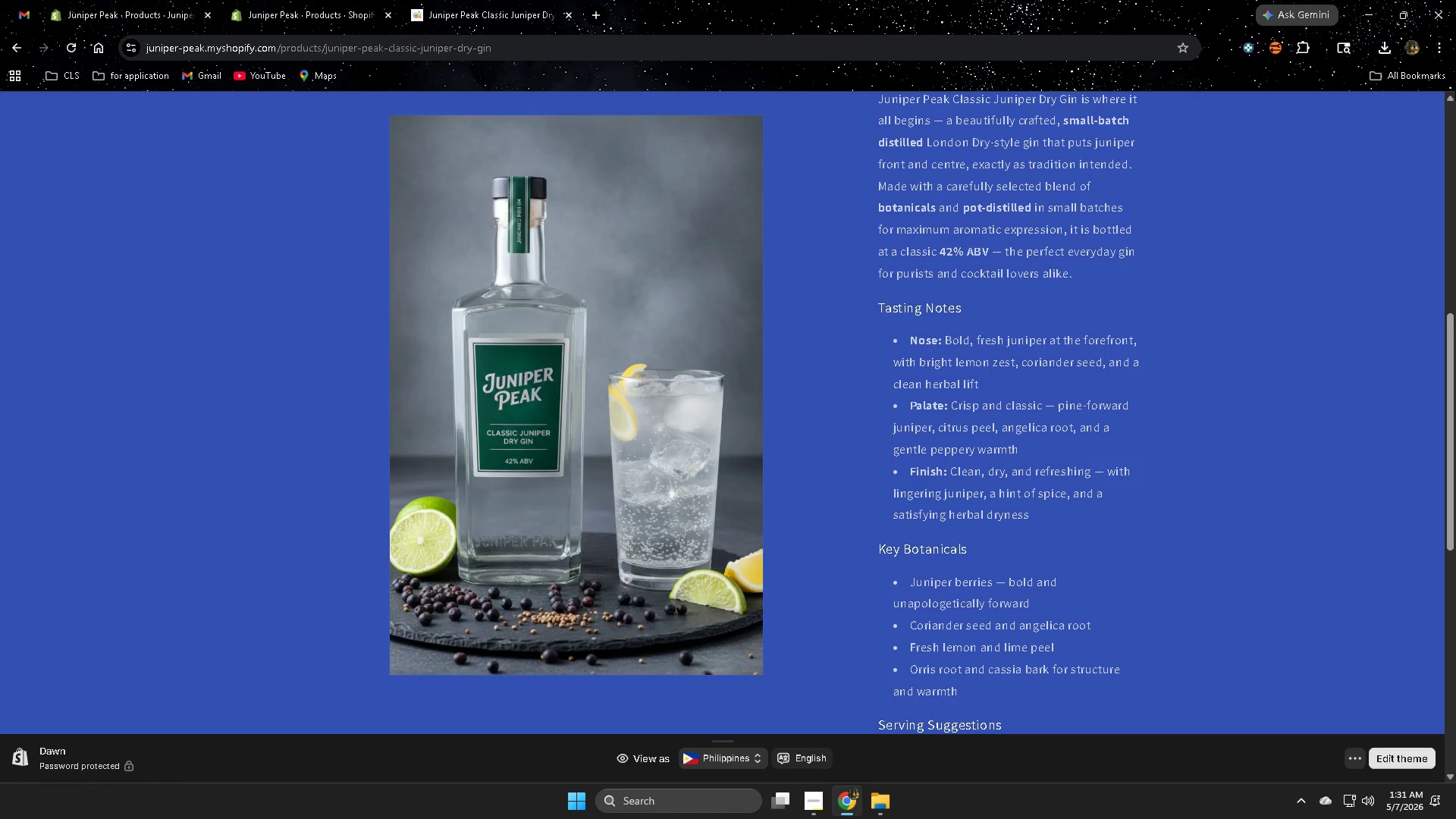 
scroll: coordinate [1379, 418], scroll_direction: up, amount: 8.0
 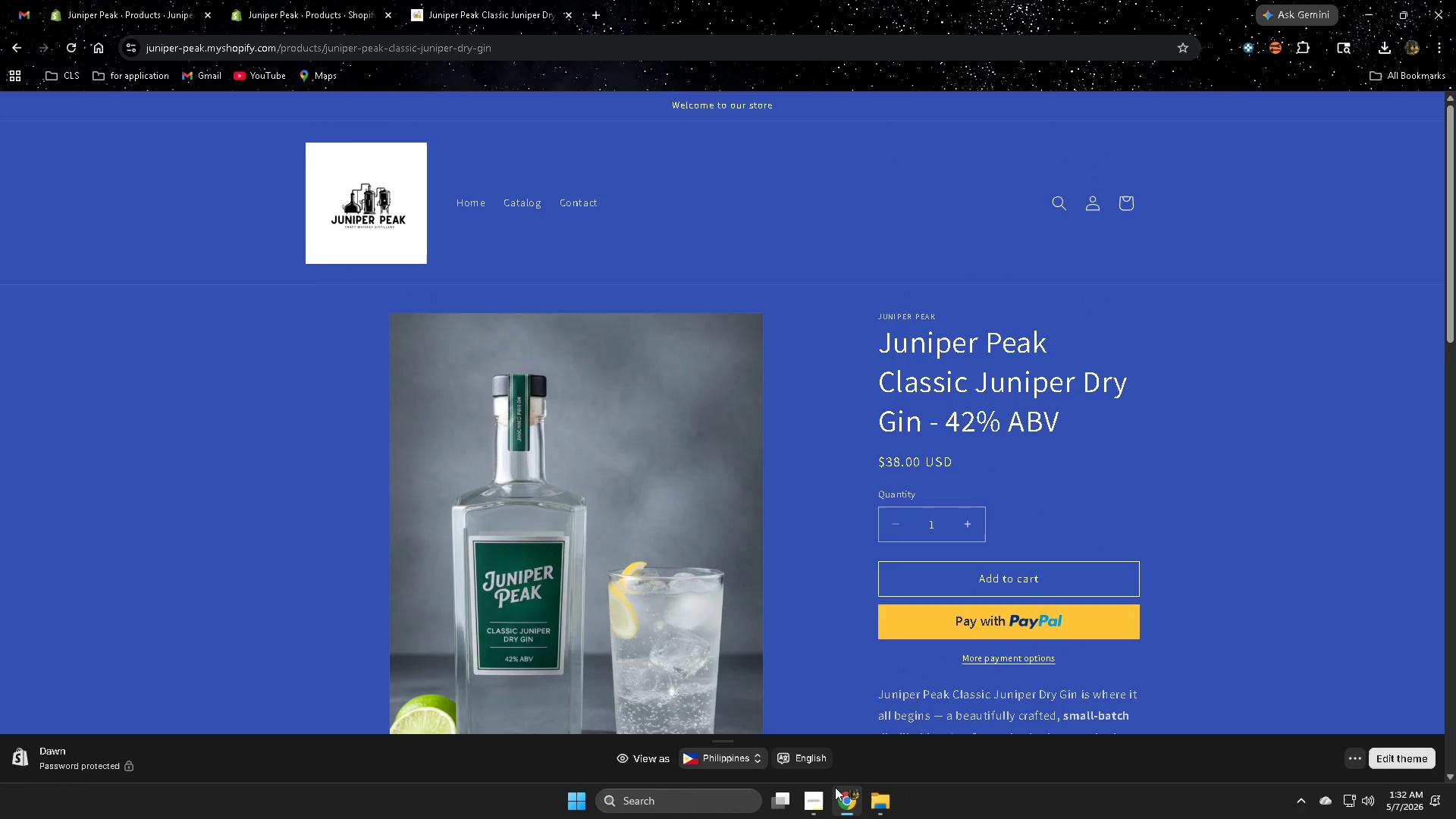 
left_click([811, 803])